 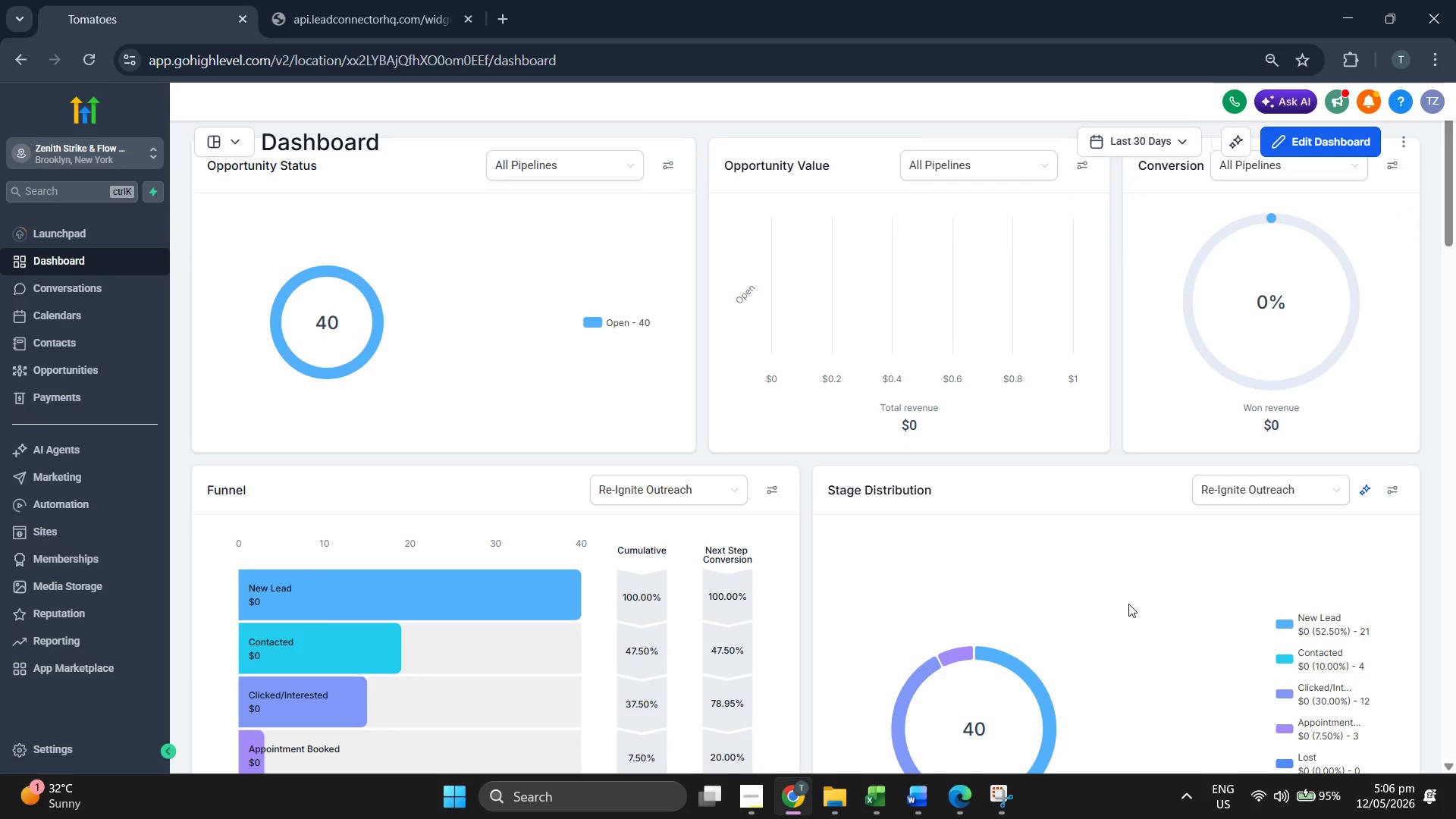 
scroll: coordinate [1107, 610], scroll_direction: up, amount: 2.0
 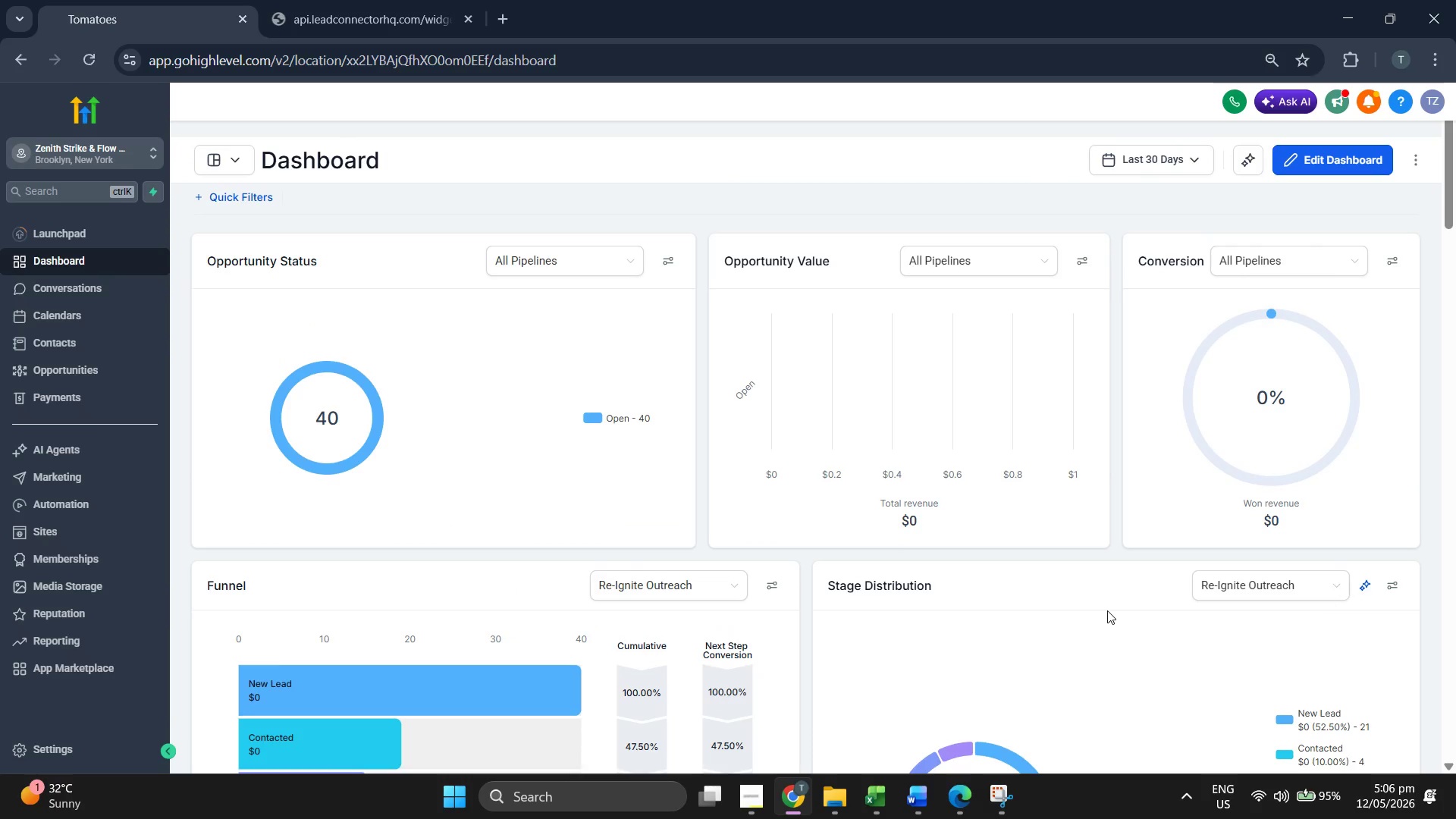 
scroll: coordinate [1107, 610], scroll_direction: down, amount: 1.0
 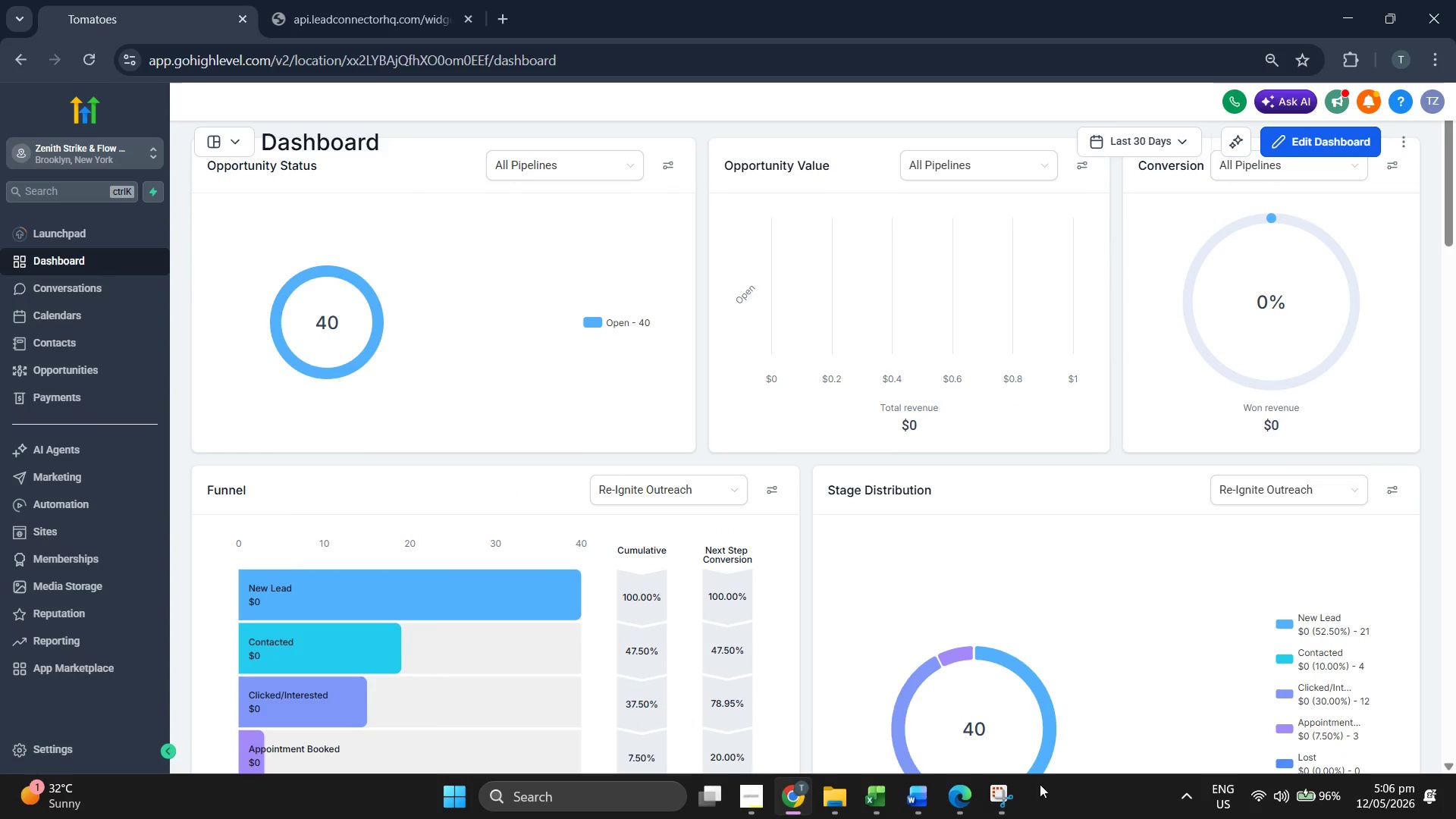 
hold_key(key=ControlLeft, duration=5.69)
scroll: coordinate [1006, 438], scroll_direction: down, amount: 2.0
 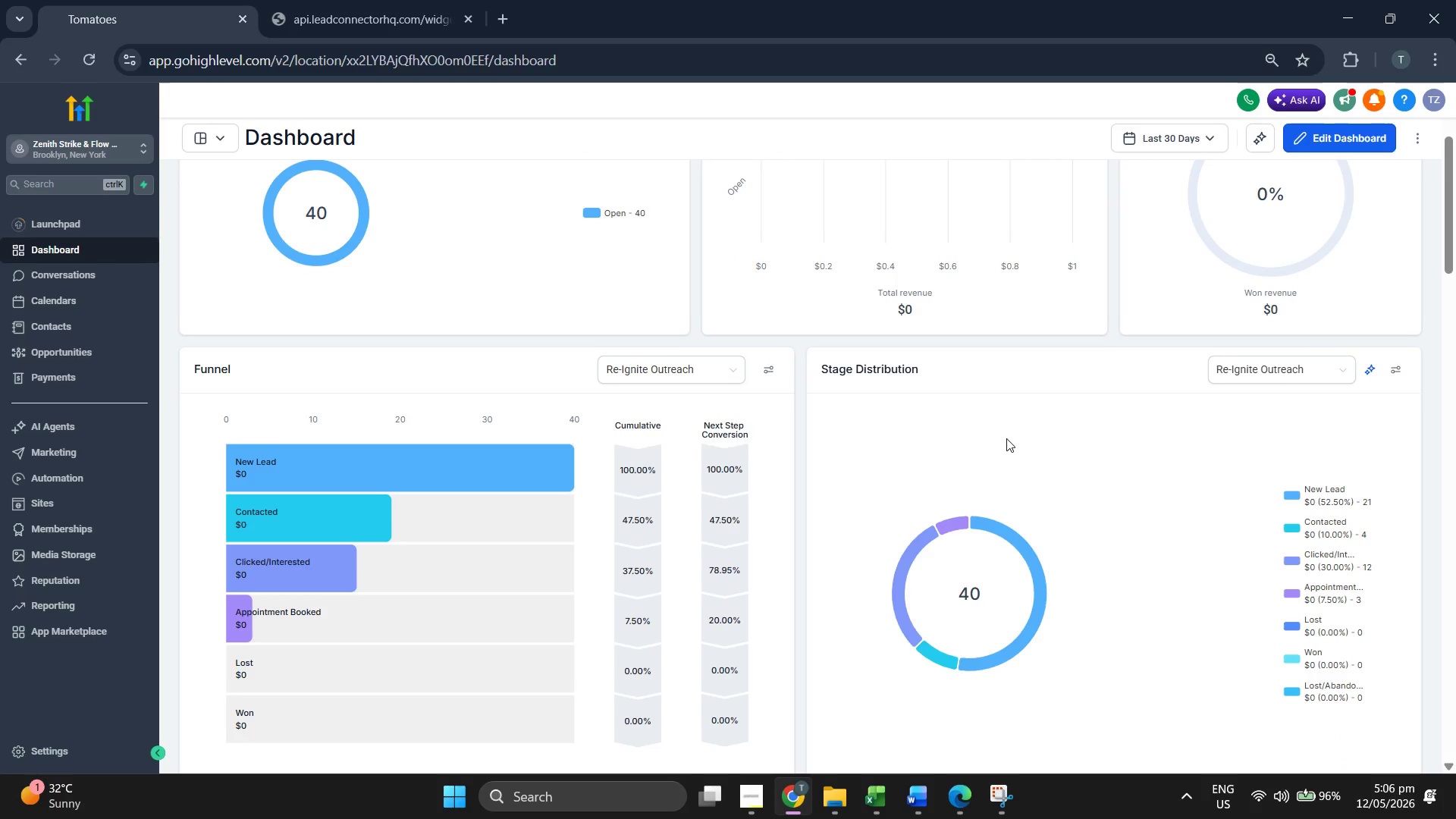 
scroll: coordinate [1006, 438], scroll_direction: up, amount: 1.0
 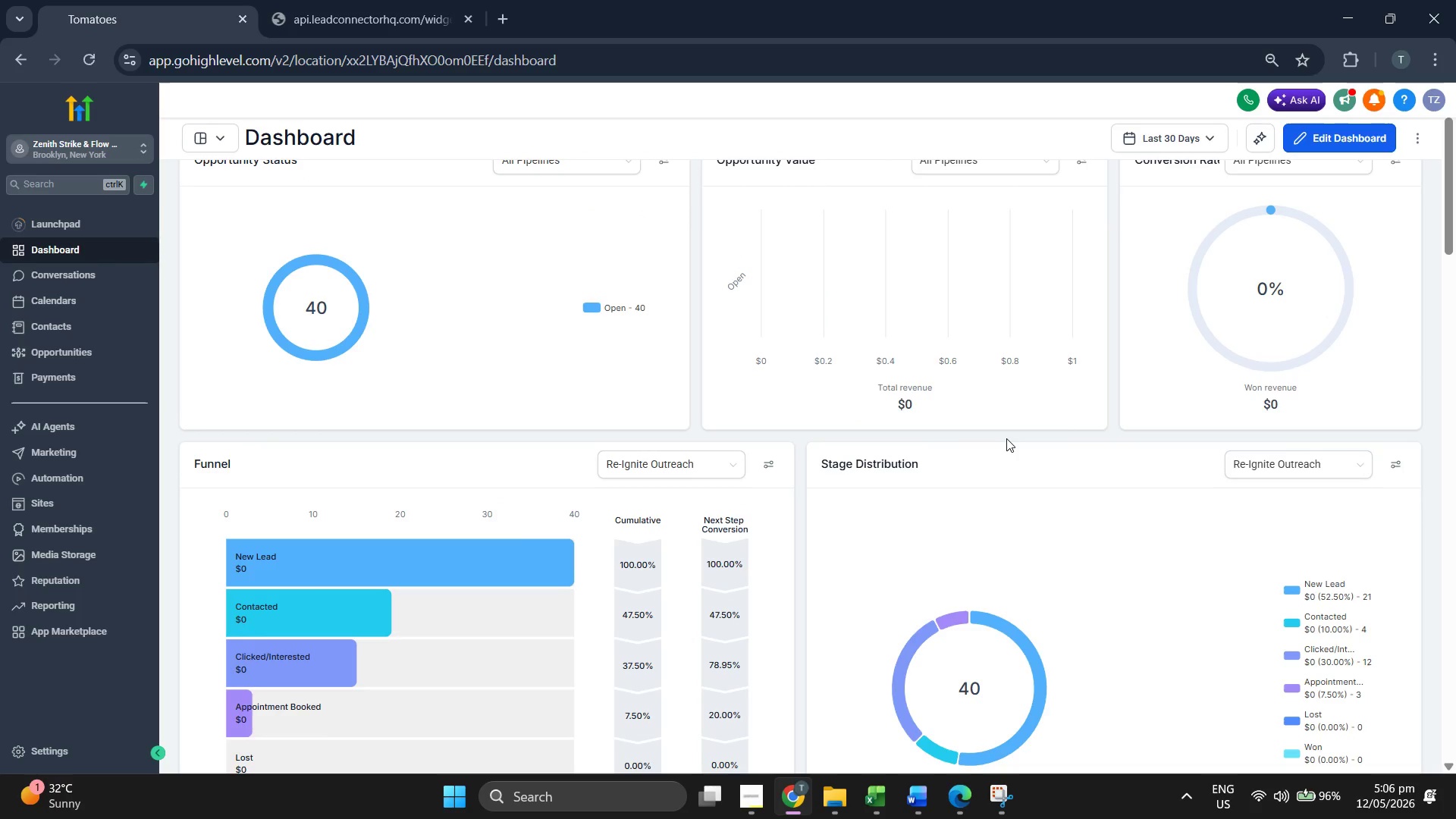 
hold_key(key=ControlLeft, duration=1.05)
scroll: coordinate [1006, 438], scroll_direction: down, amount: 1.0
 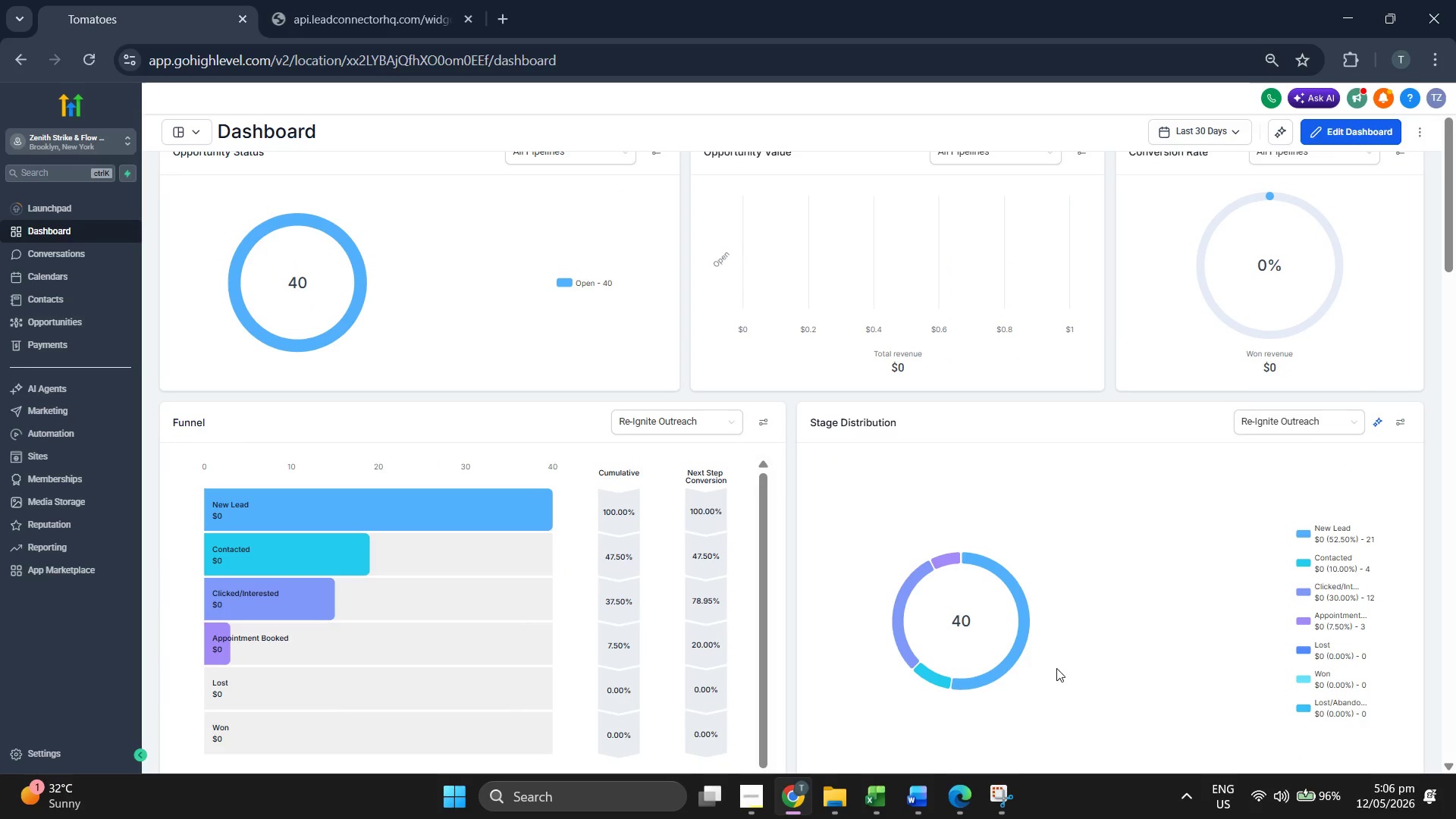 
left_click_drag(start_coordinate=[1005, 793], to_coordinate=[1005, 797])
 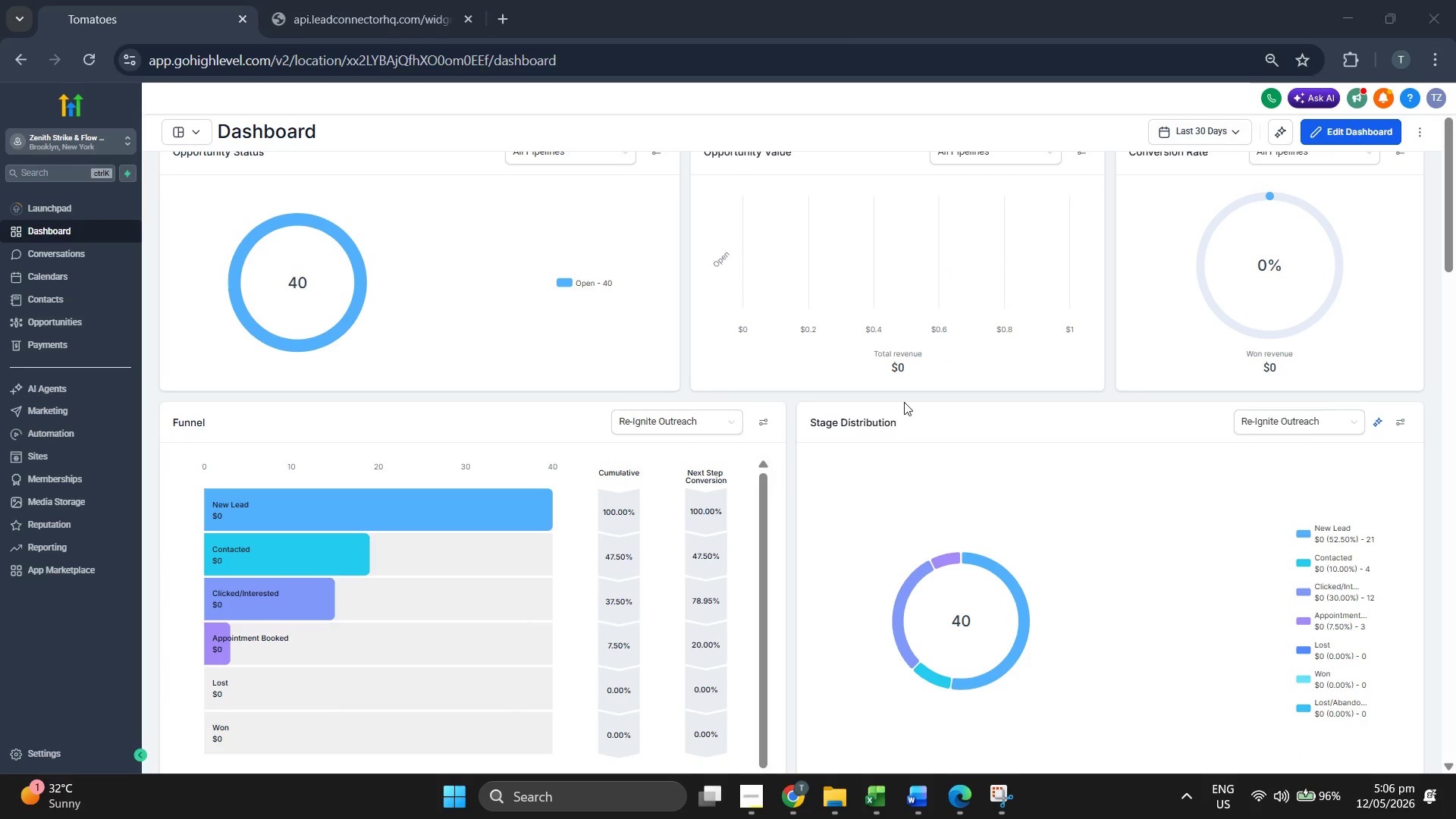 
scroll: coordinate [912, 399], scroll_direction: up, amount: 1.0
 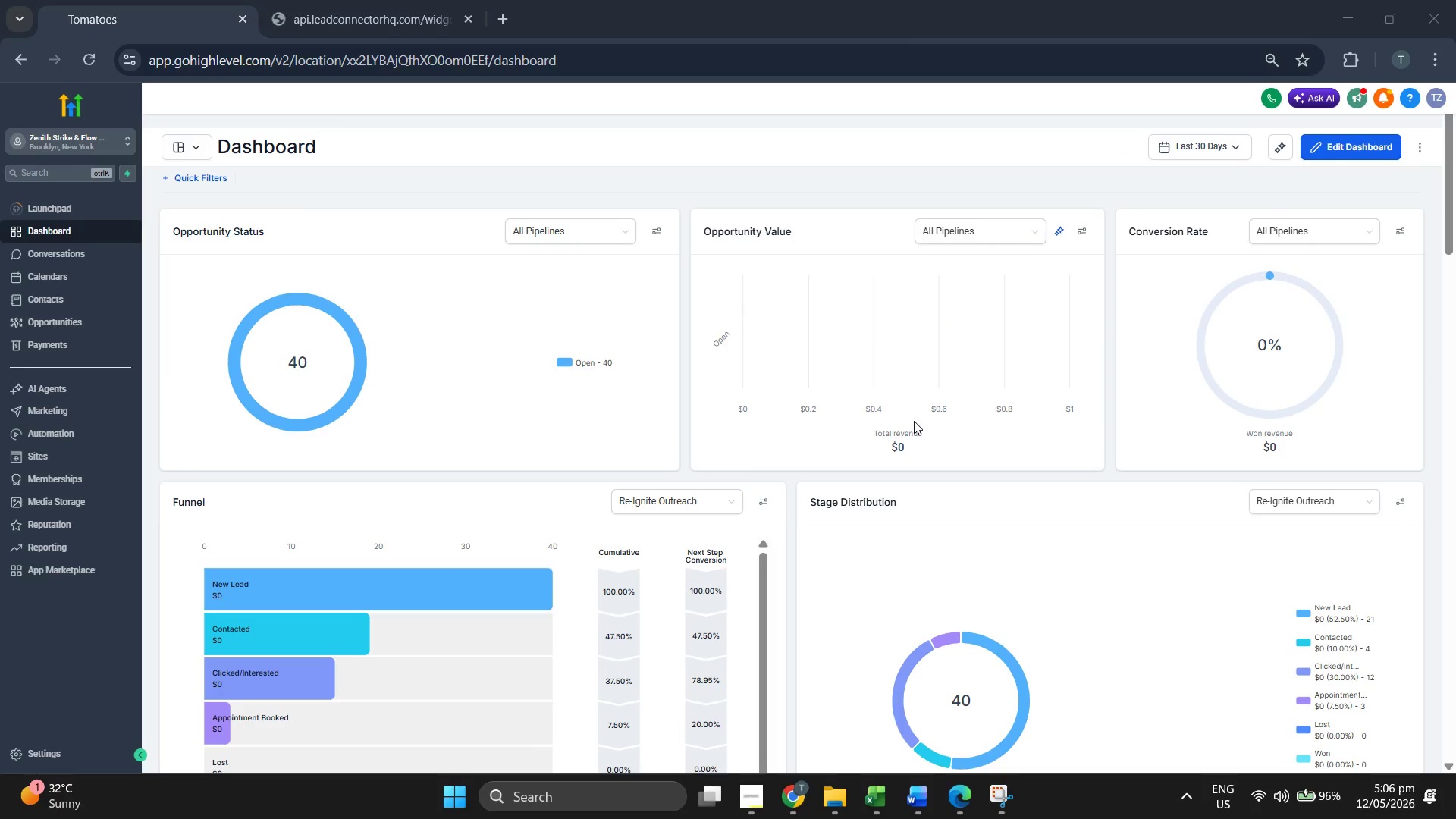 
left_click([988, 806])
 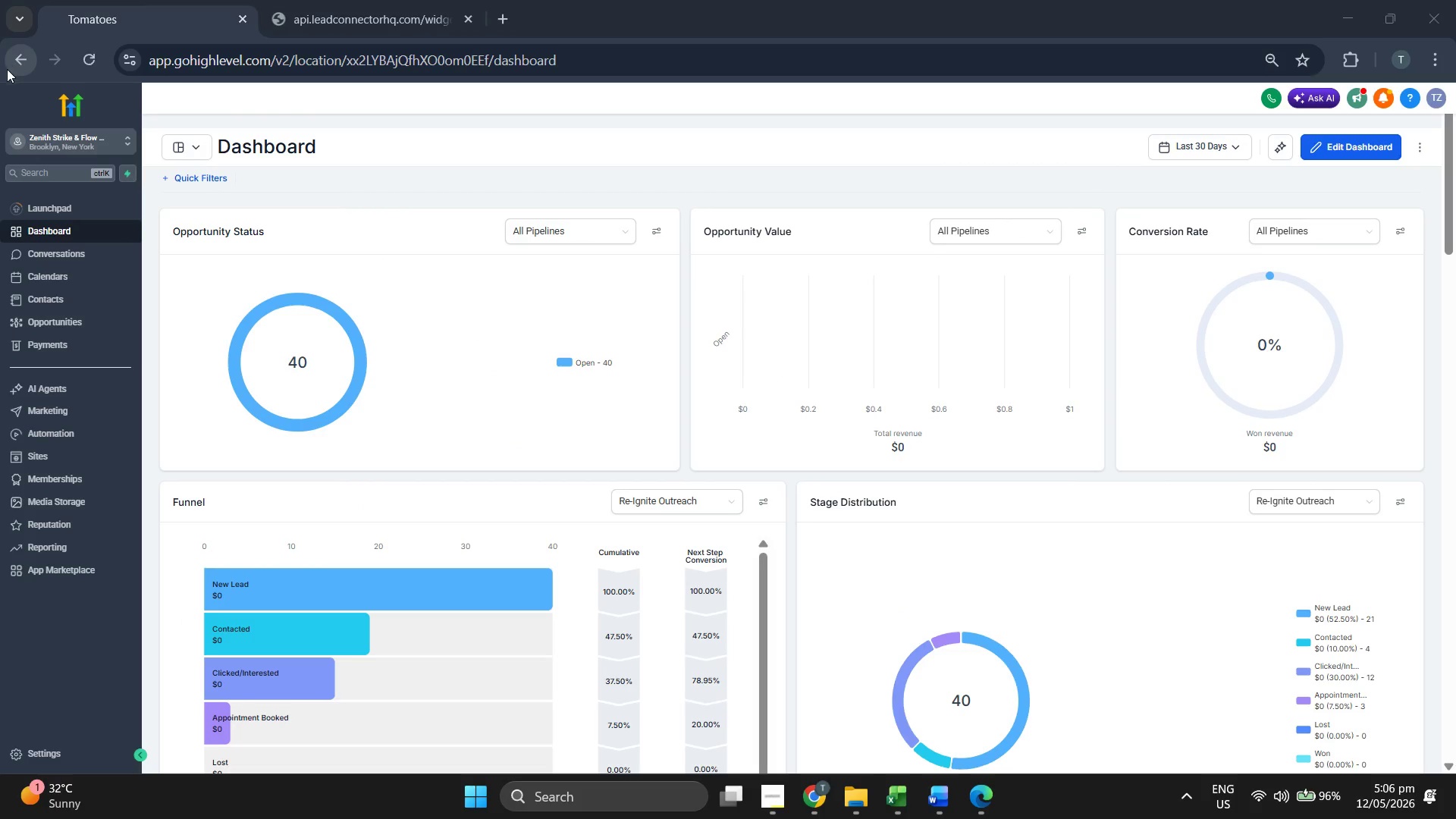 
left_click_drag(start_coordinate=[0, 85], to_coordinate=[1451, 777])
 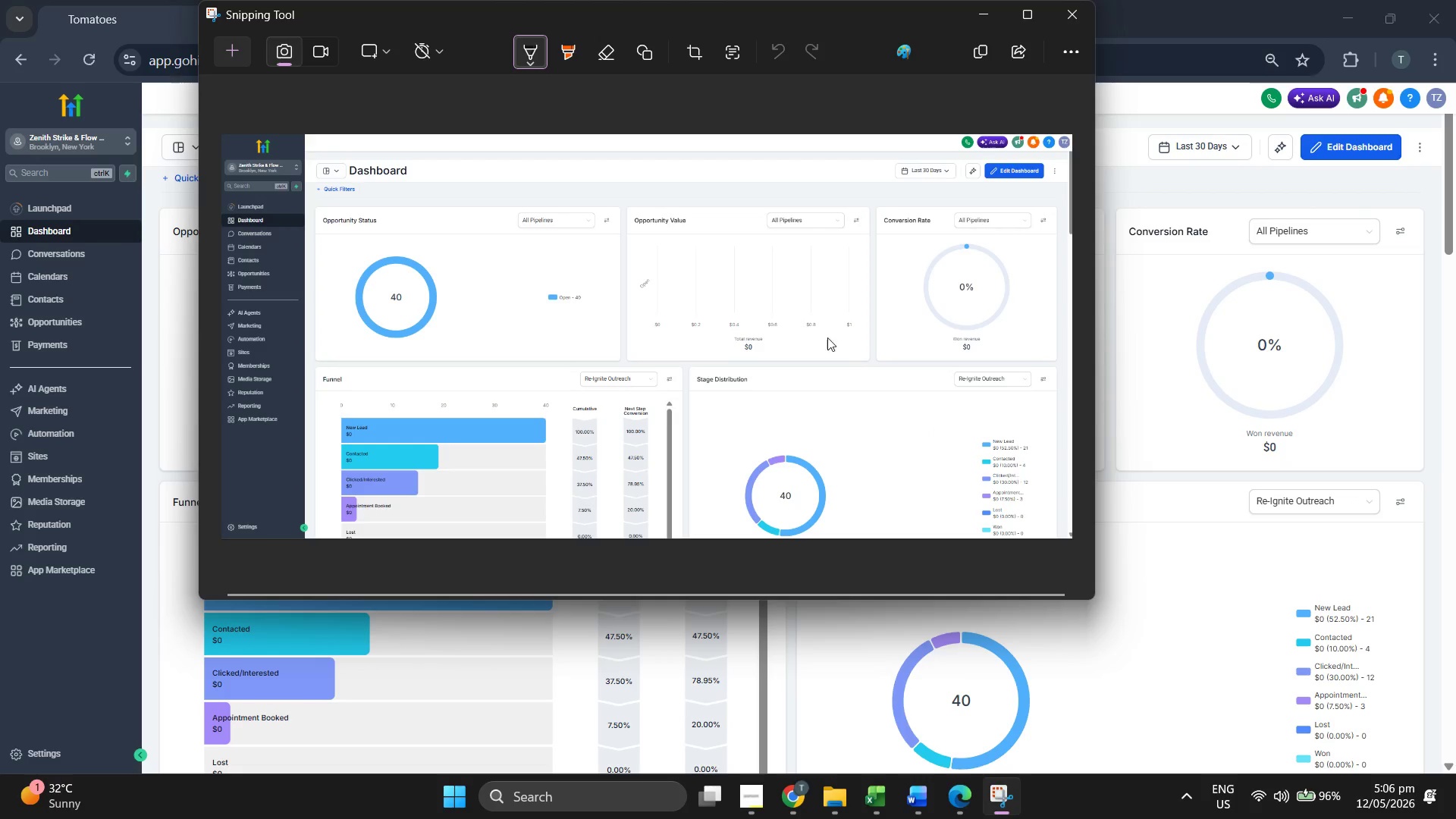 
right_click([761, 268])
 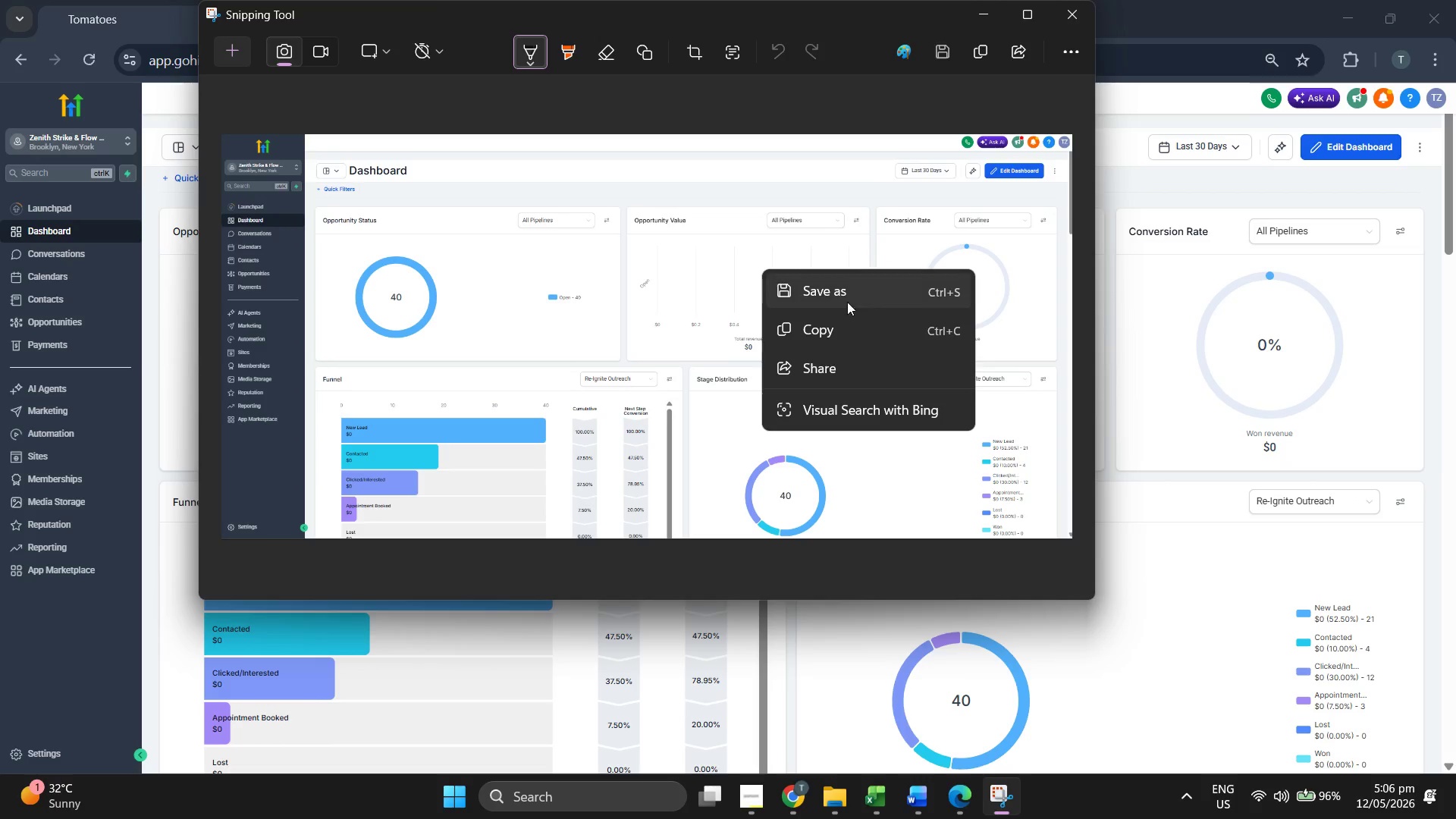 
left_click([861, 305])
 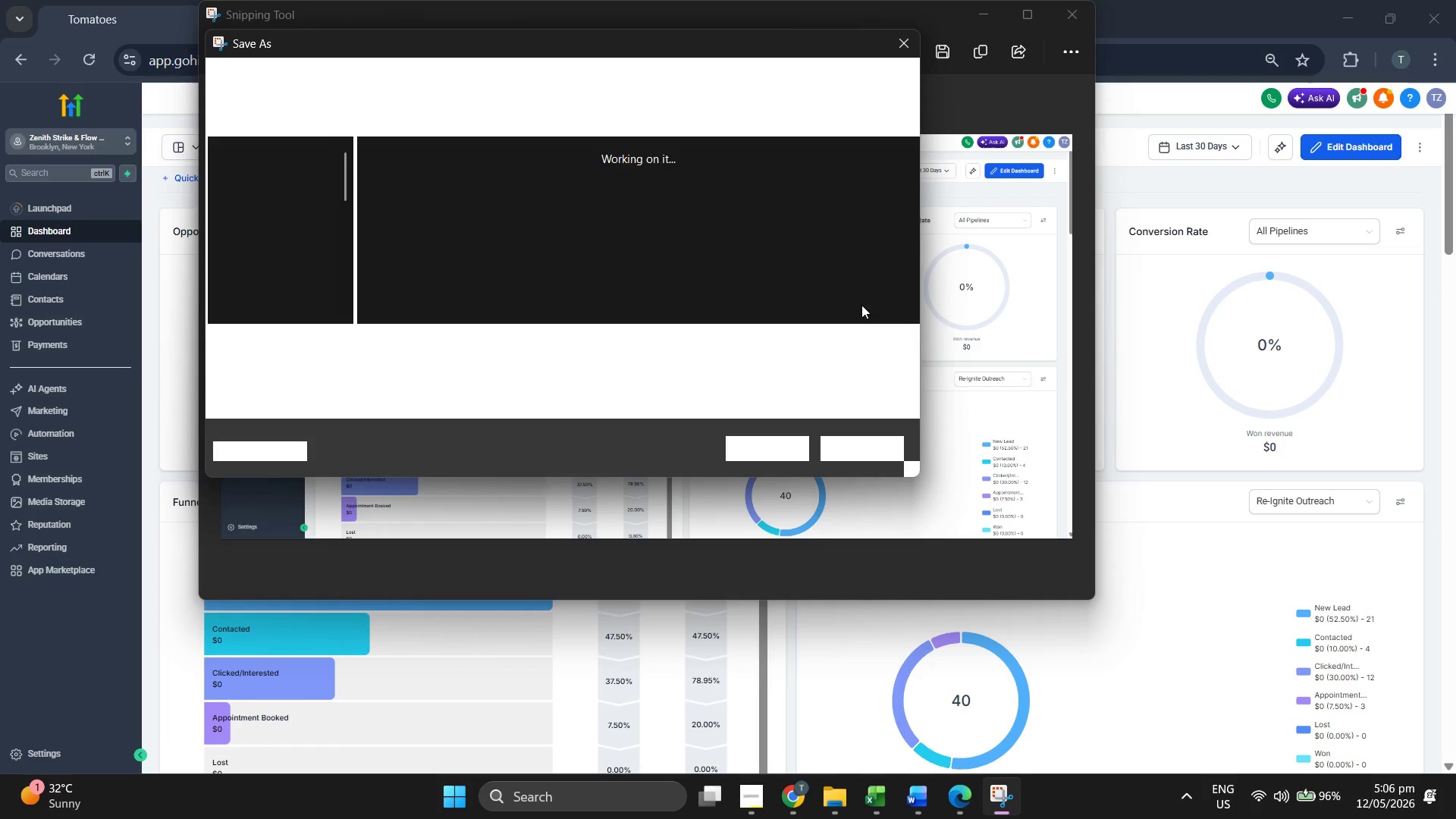 
left_click([544, 338])
 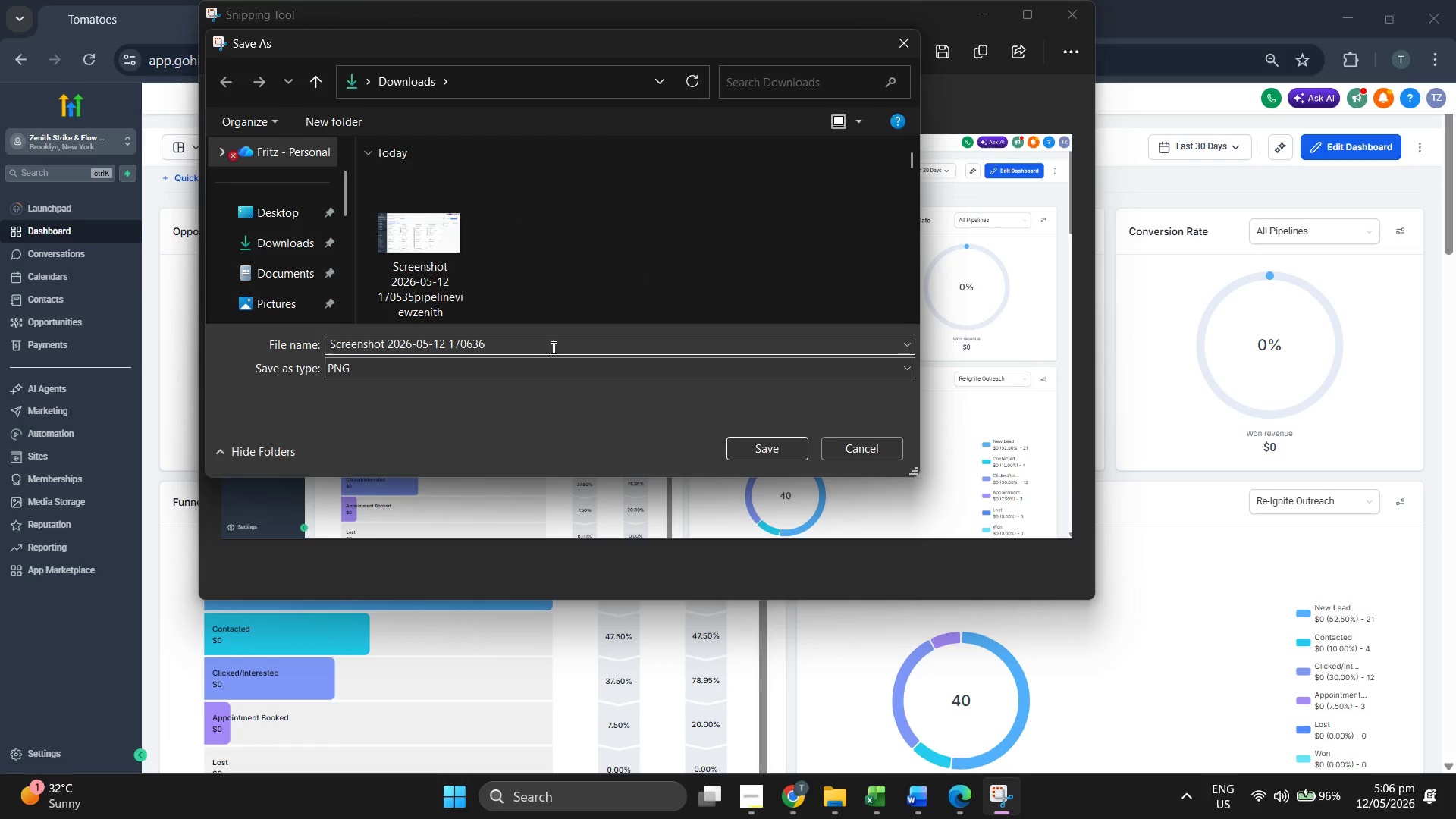 
type(campaignret)
key(Backspace)
type(portsert)
key(Backspace)
key(Backspace)
type(typ)
key(Backspace)
key(Backspace)
type(up)
 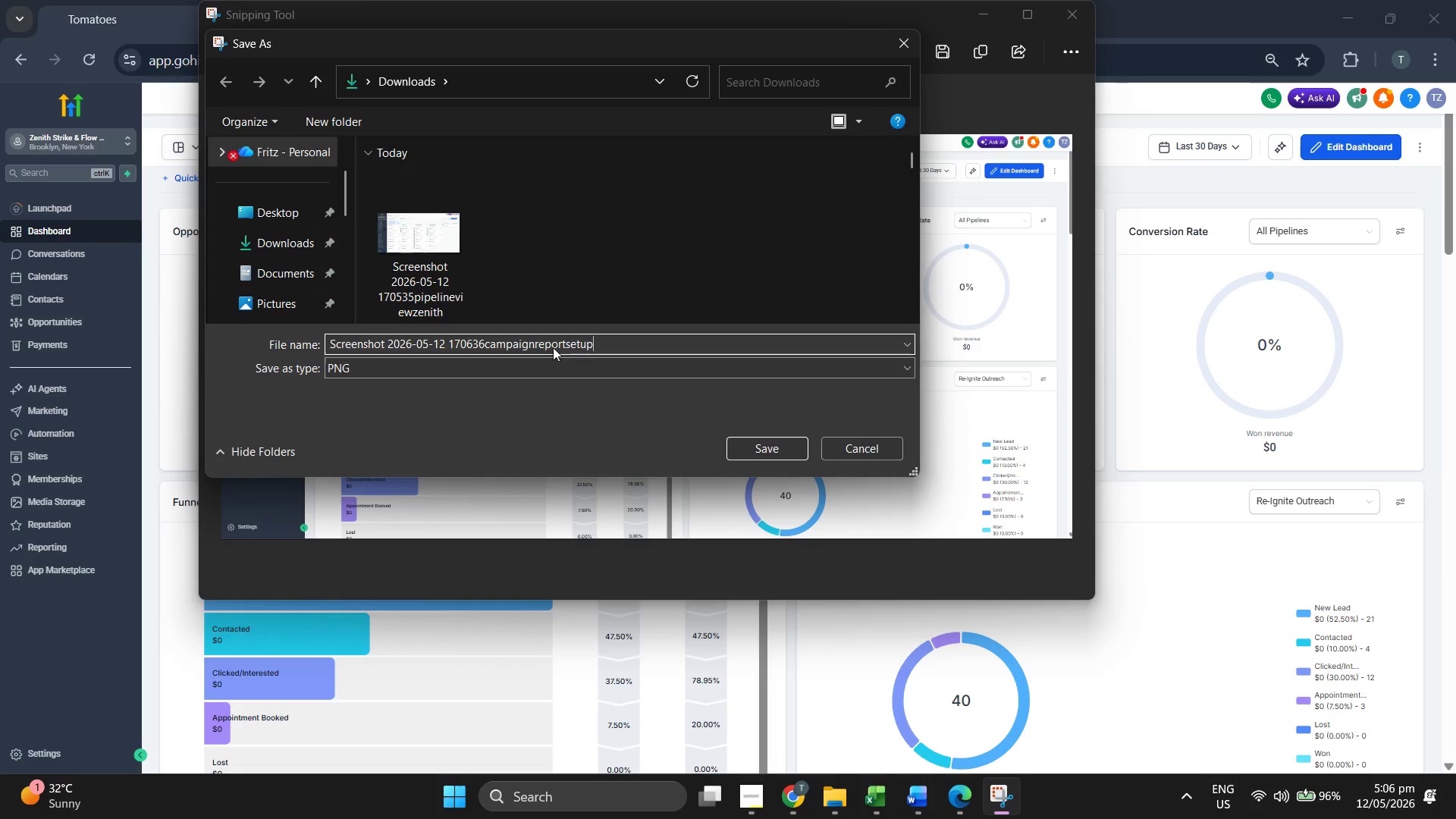 
key(Enter)
 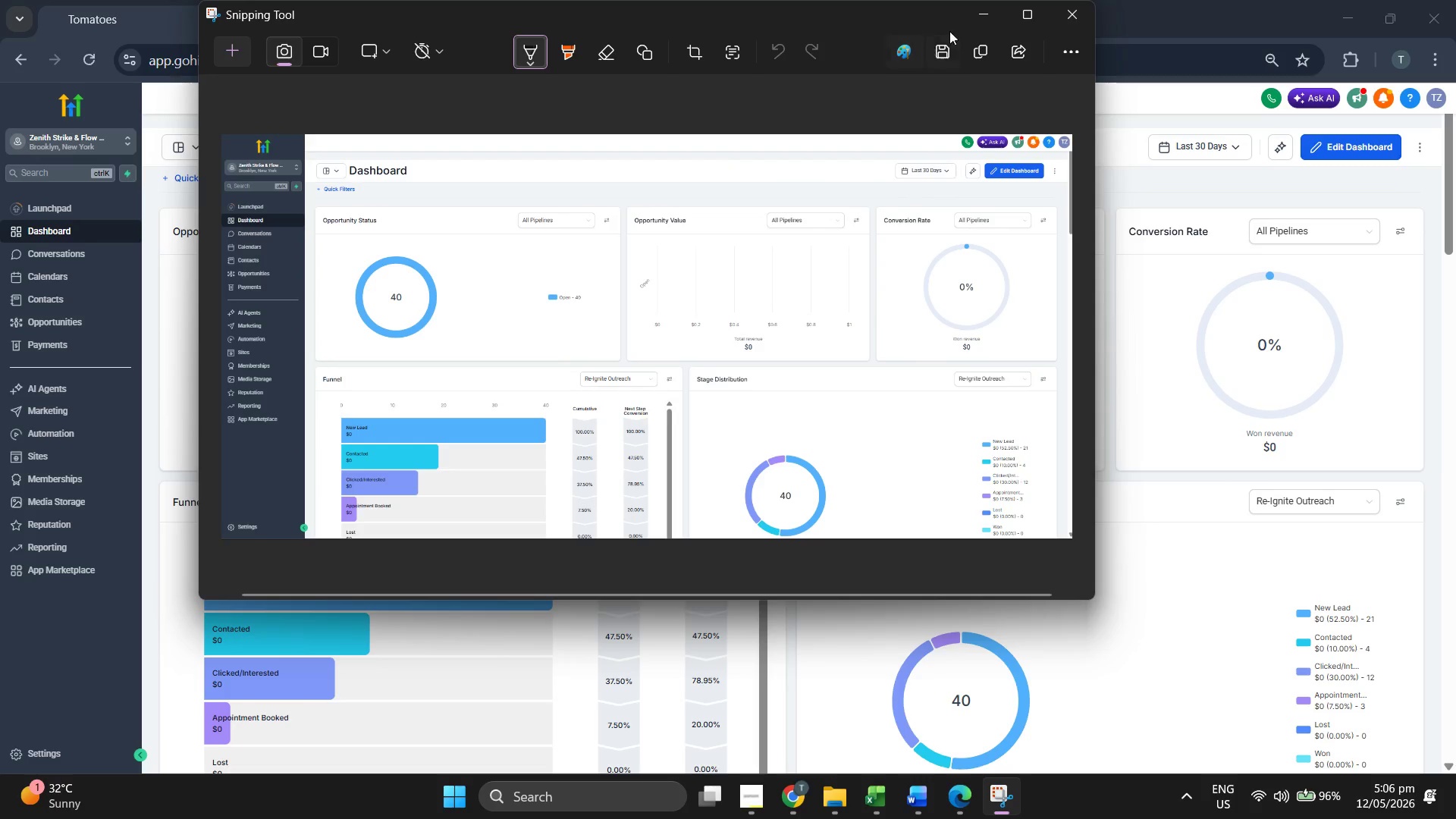 
left_click([987, 11])
 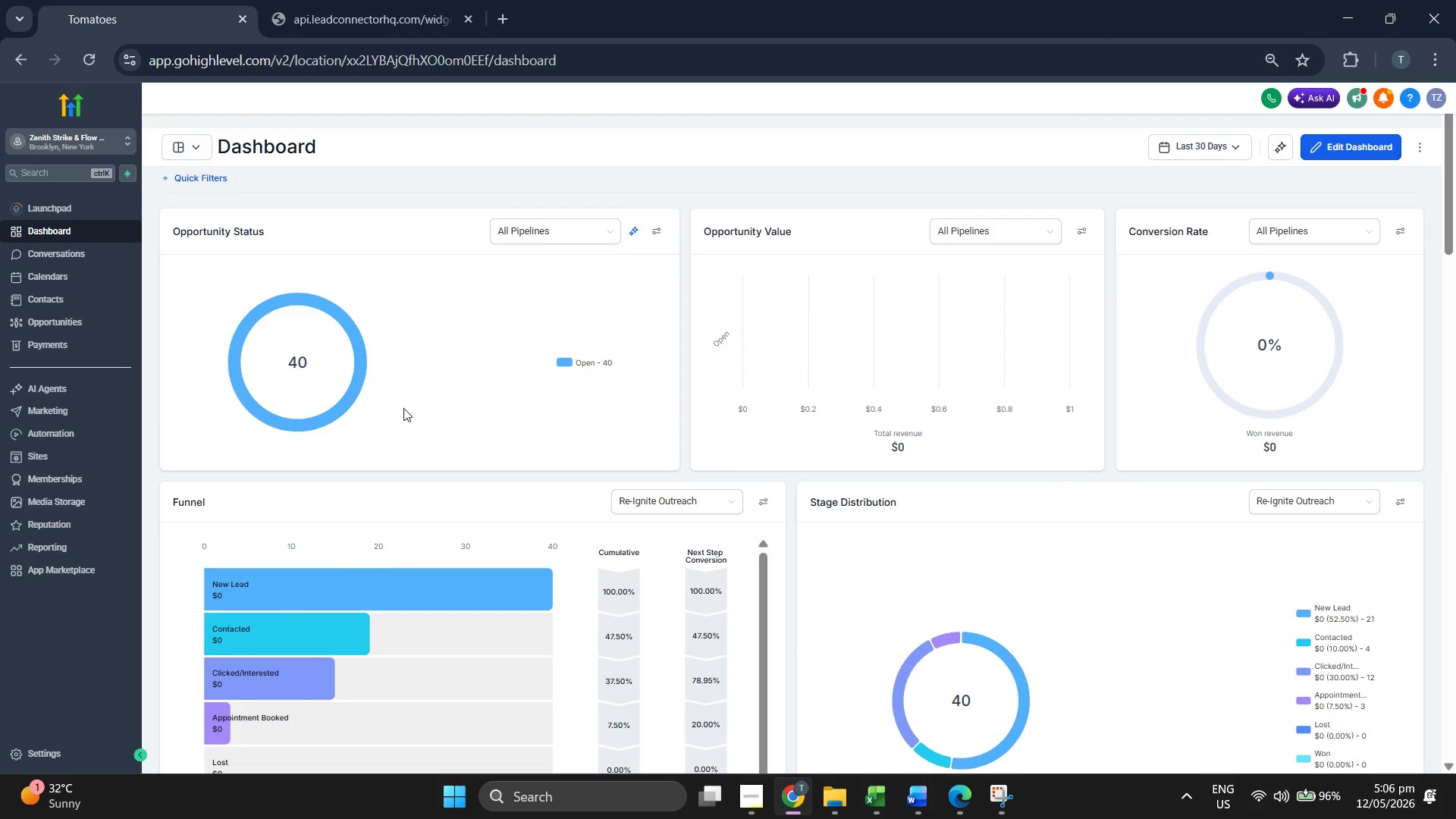 
hold_key(key=ControlLeft, duration=1.56)
scroll: coordinate [475, 381], scroll_direction: up, amount: 1.0
 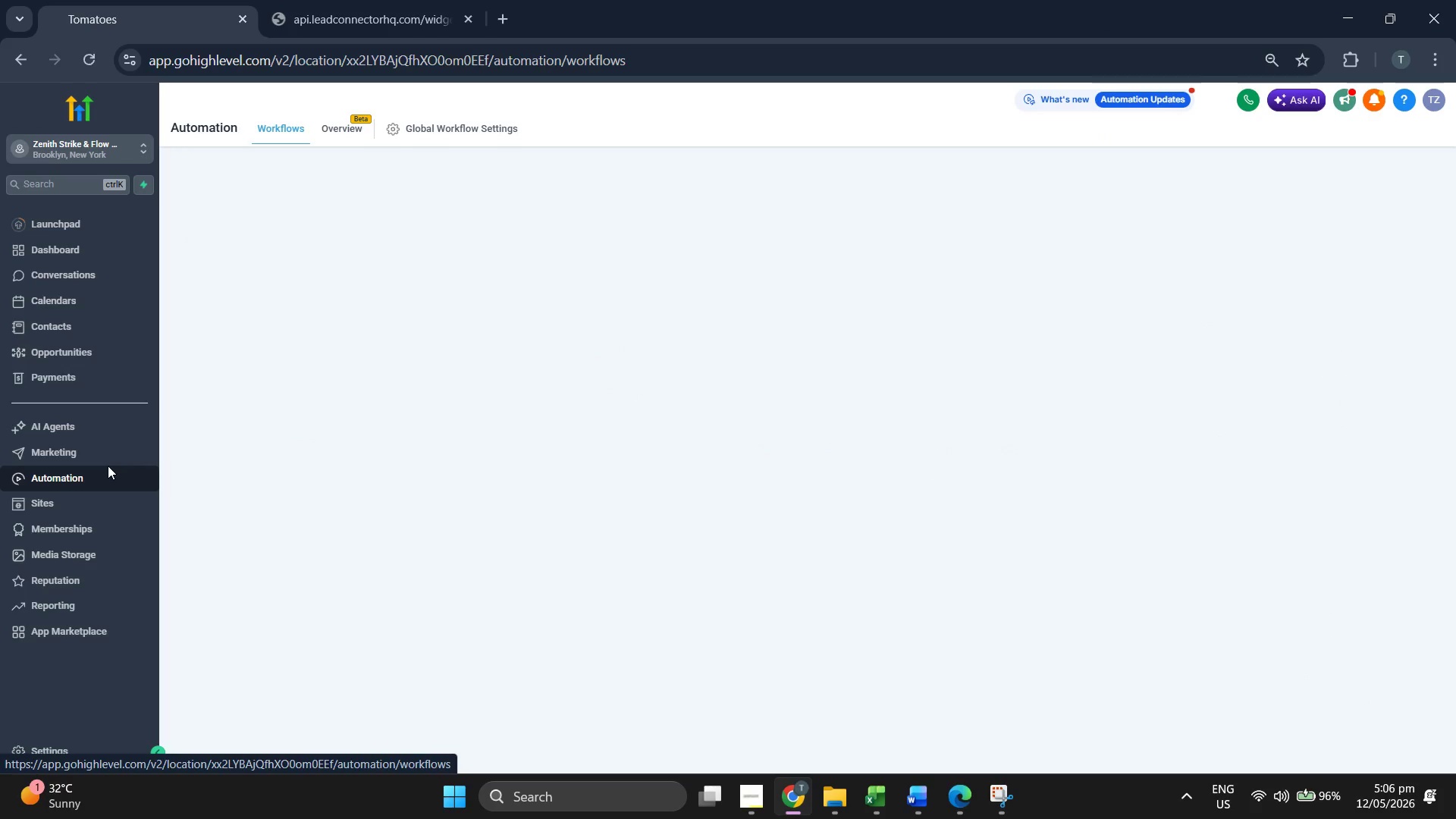 
wait(7.68)
 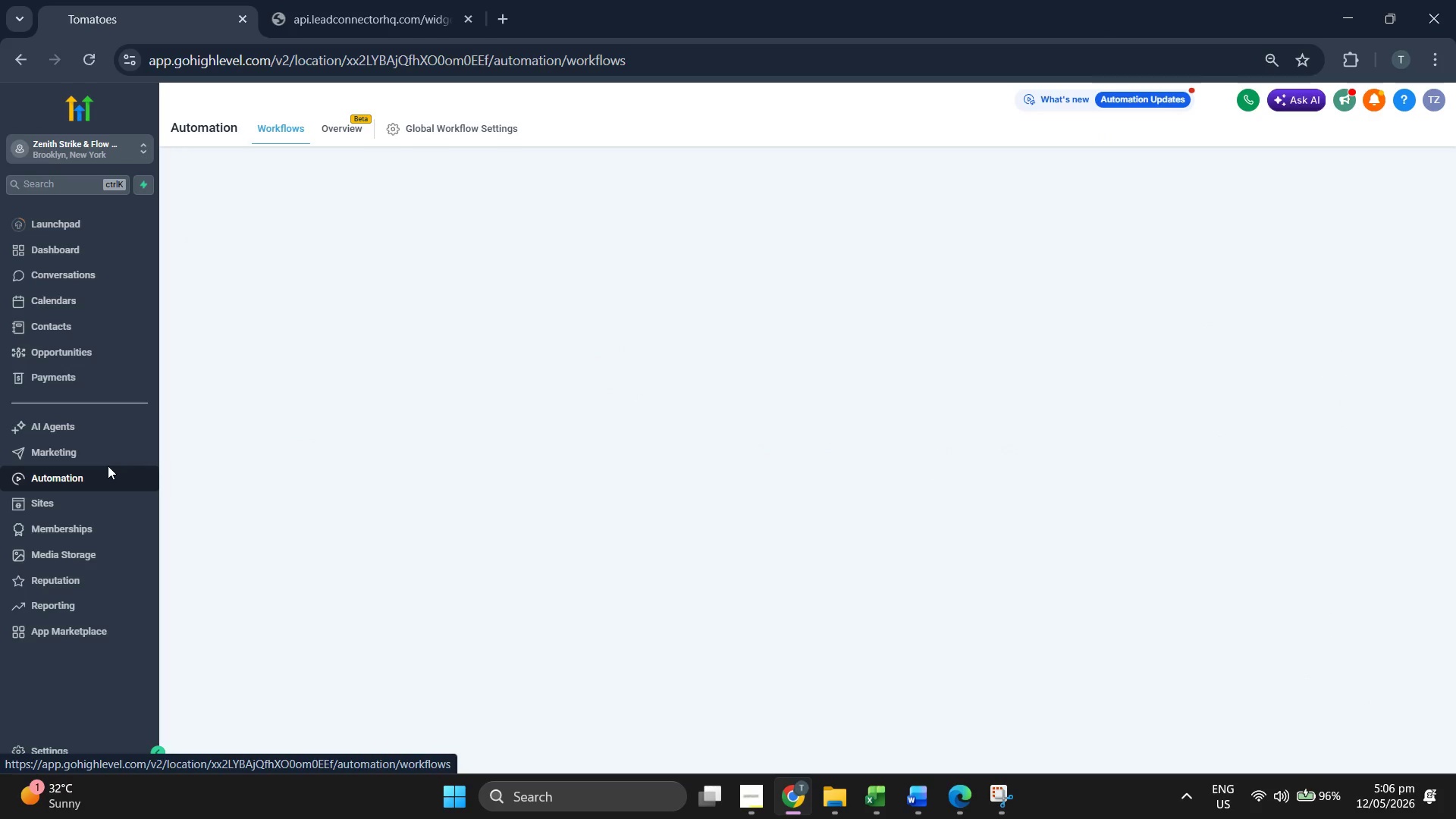 
mouse_move([661, 418])
 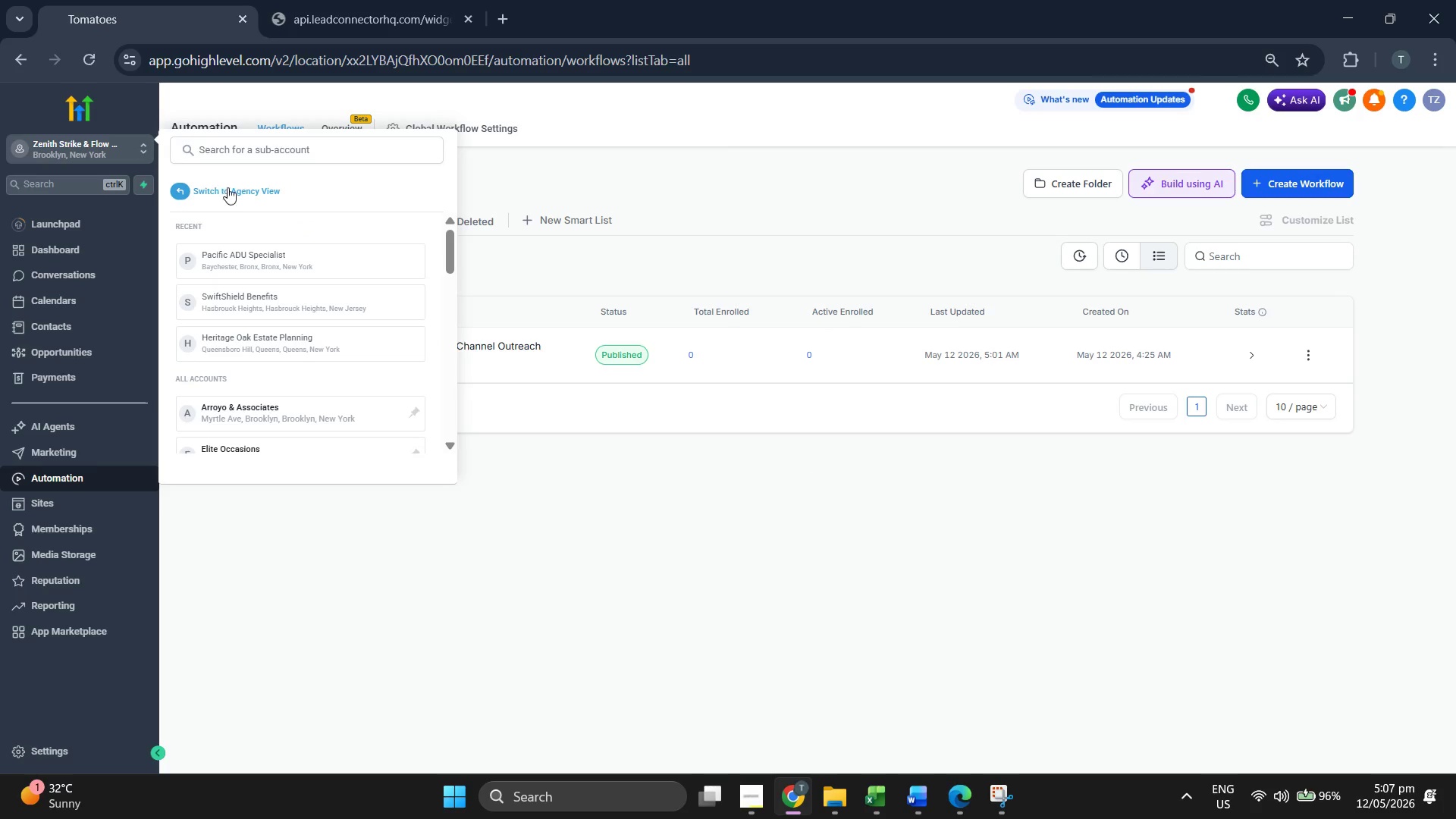 
left_click([236, 190])
 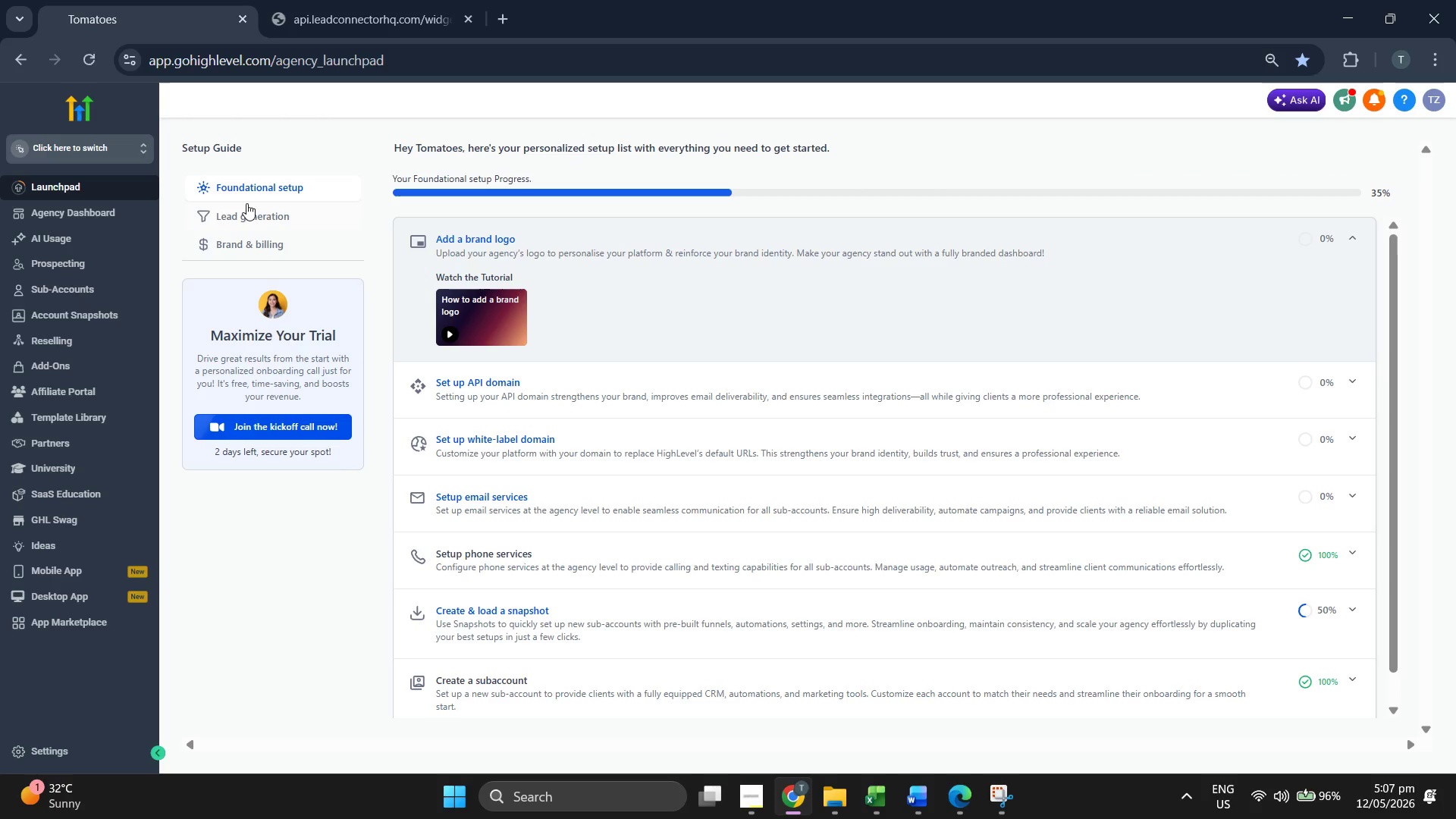 
wait(5.72)
 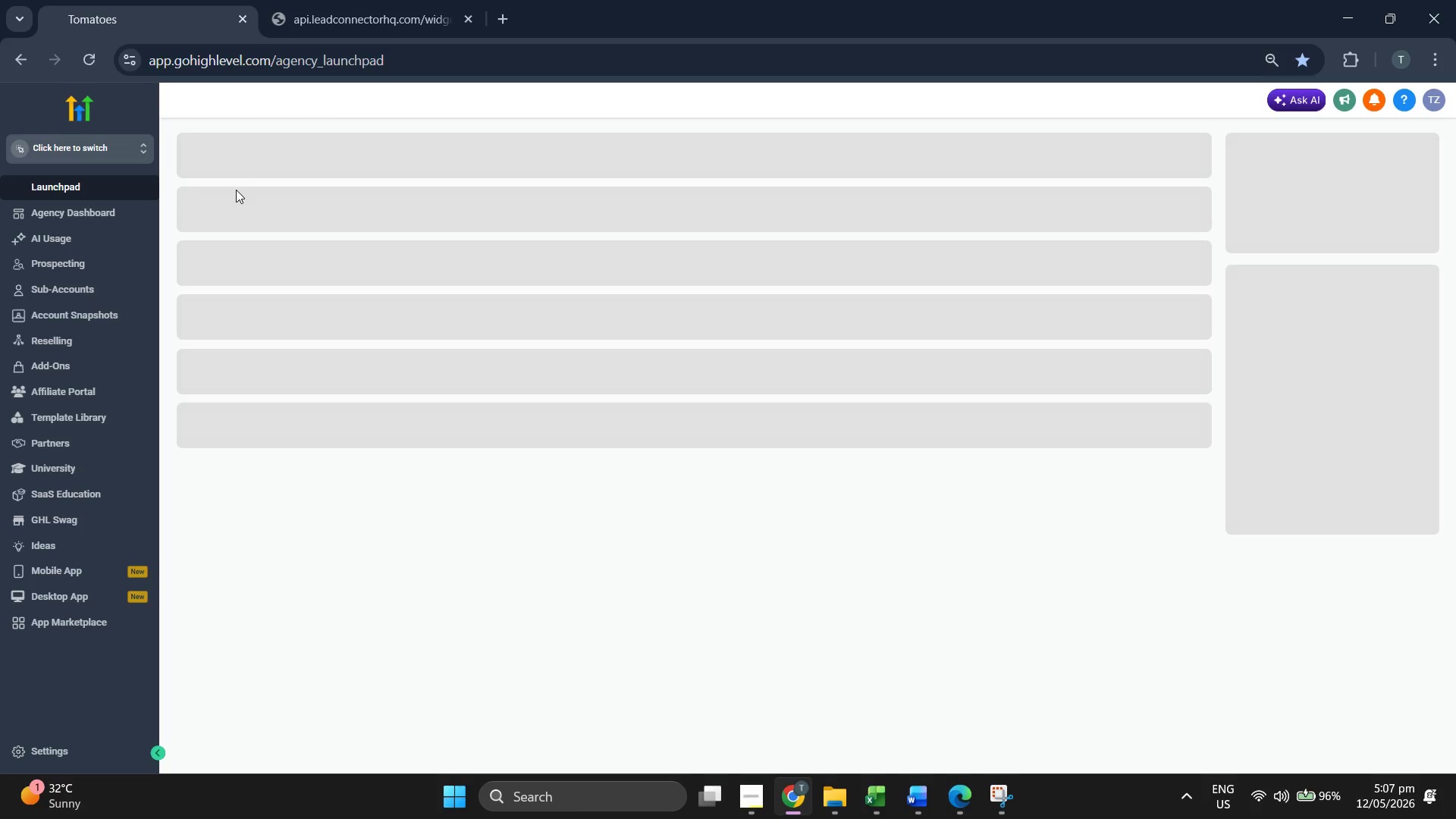 
left_click([99, 315])
 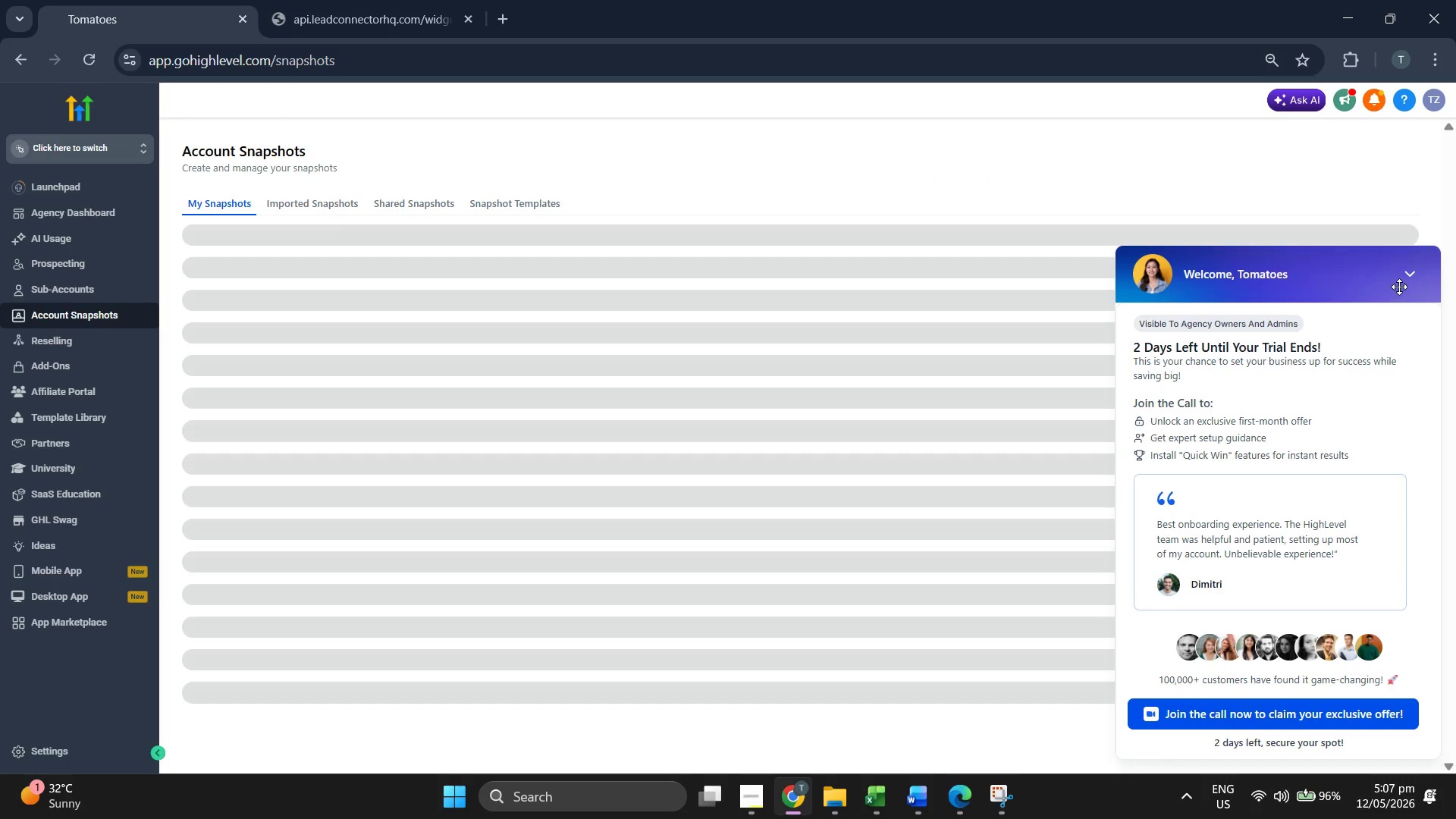 
wait(6.17)
 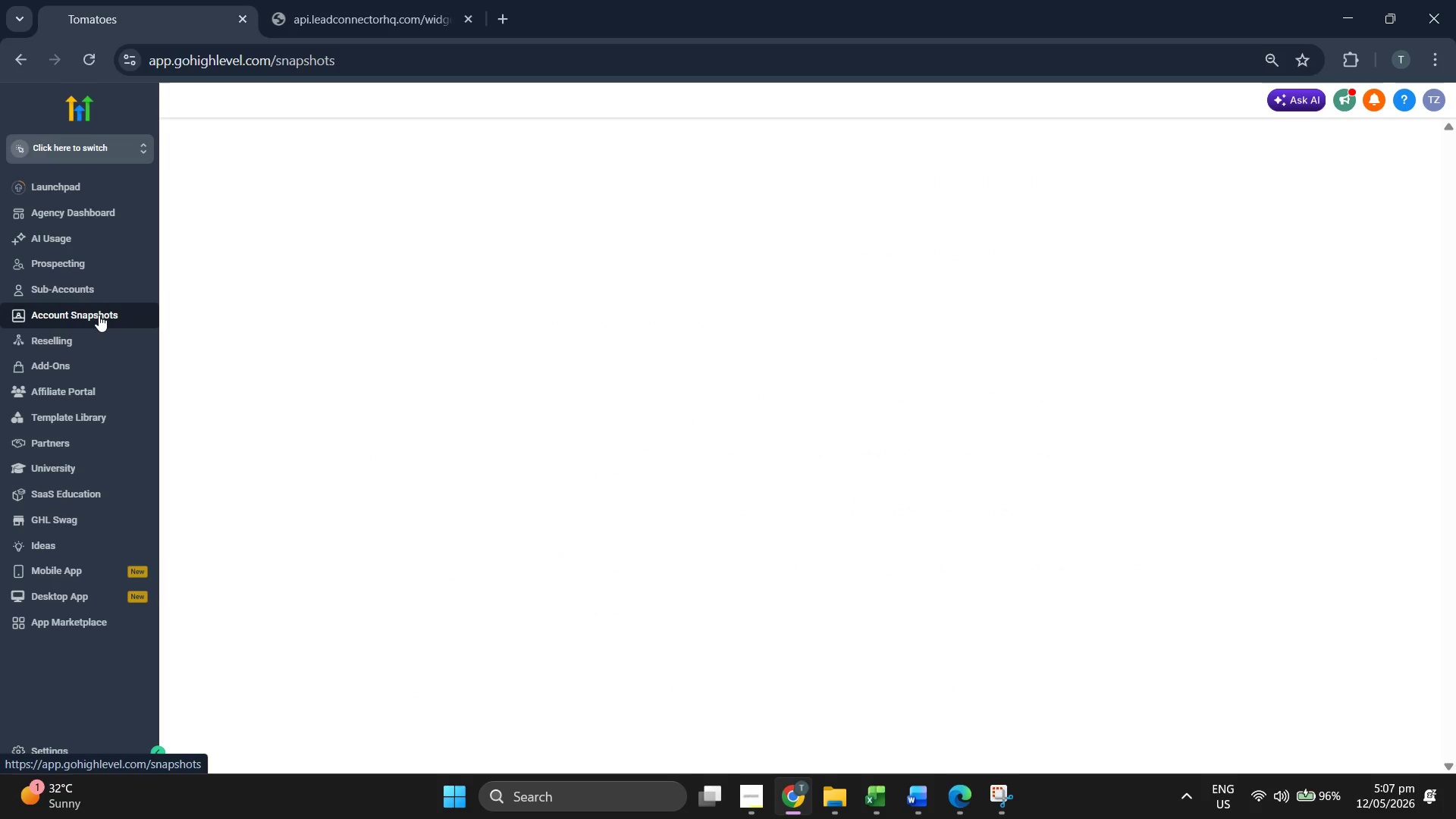 
left_click([1417, 271])
 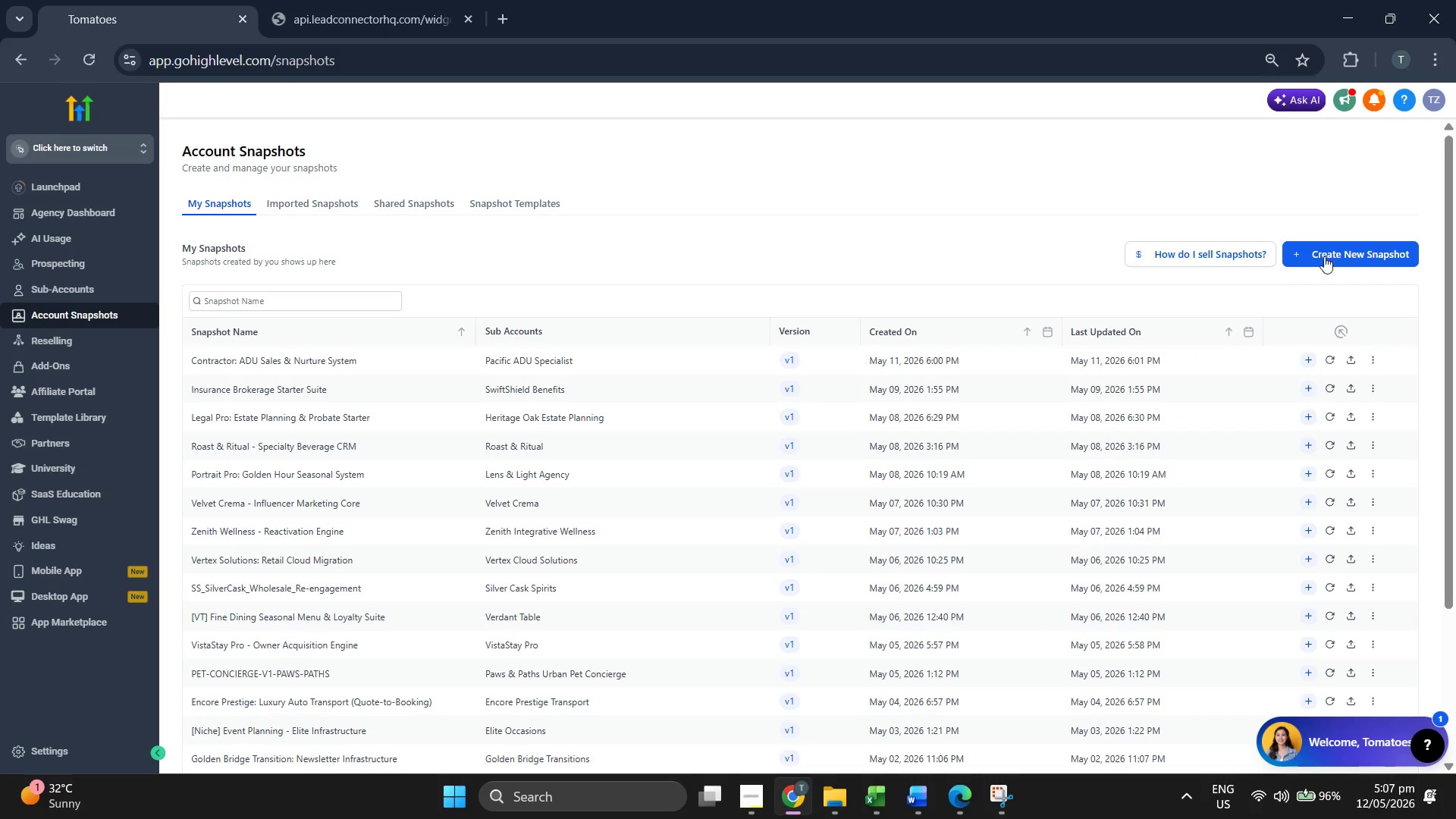 
left_click([1358, 244])
 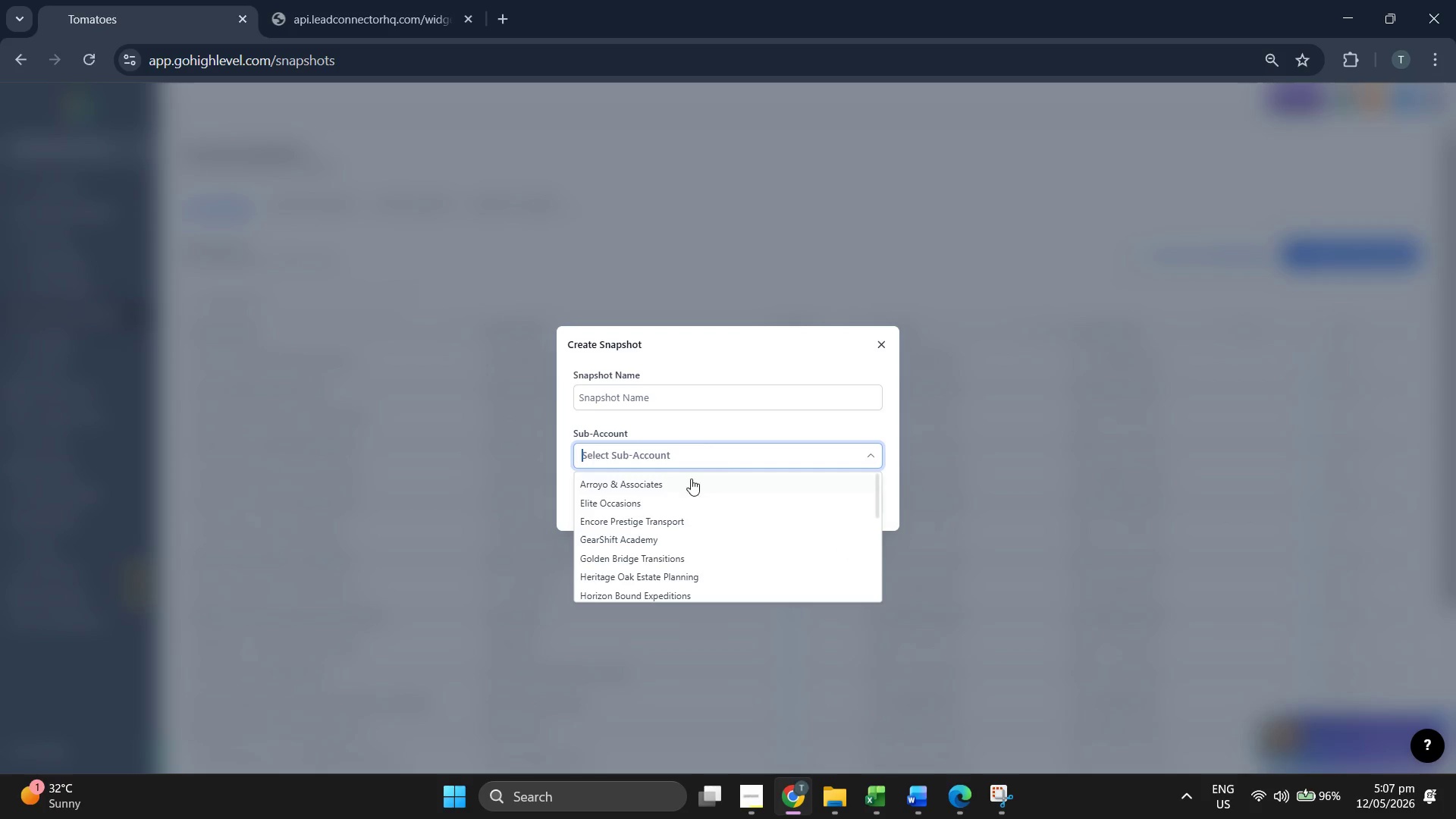 
scroll: coordinate [717, 544], scroll_direction: down, amount: 4.0
 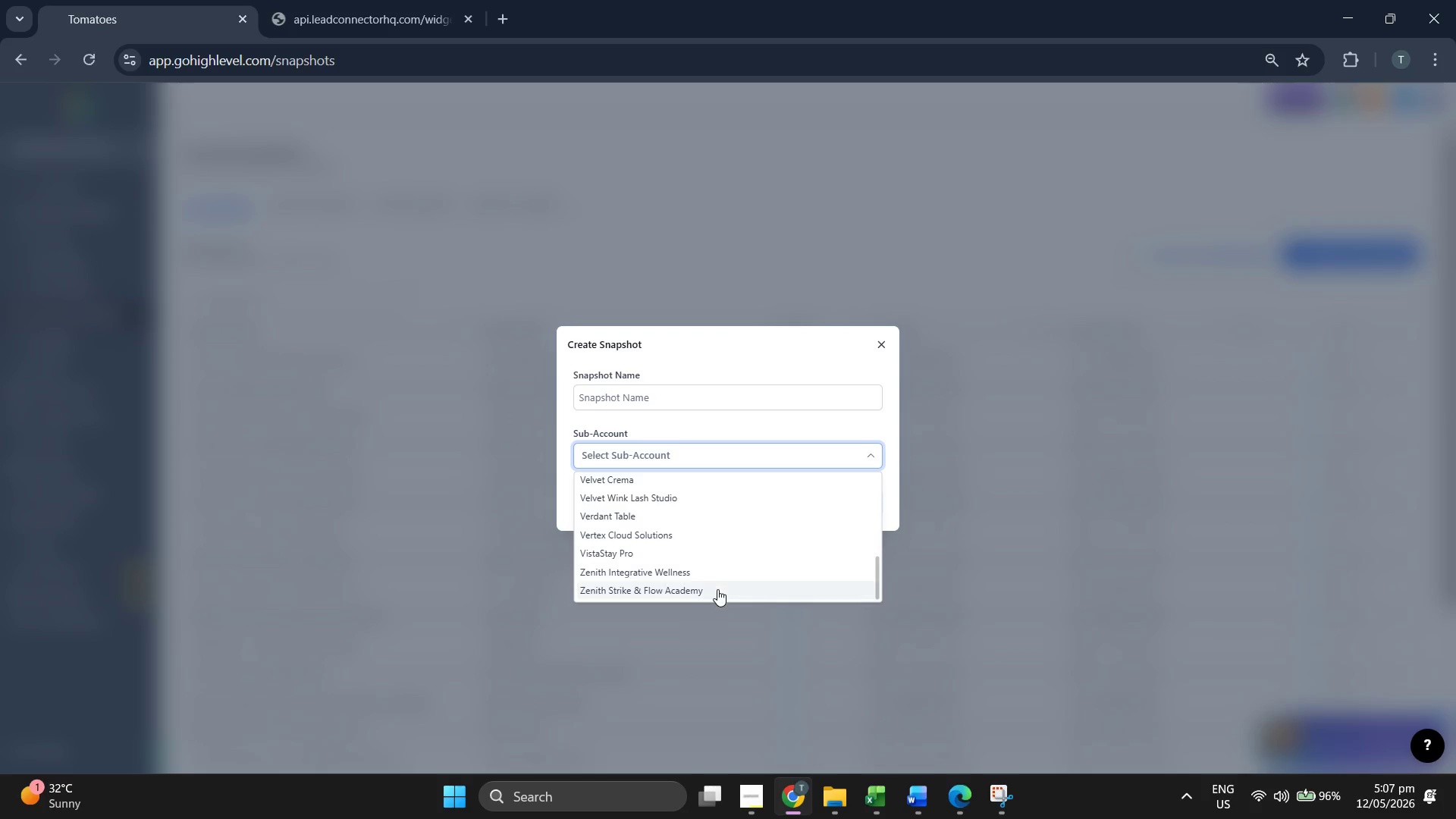 
left_click([717, 590])
 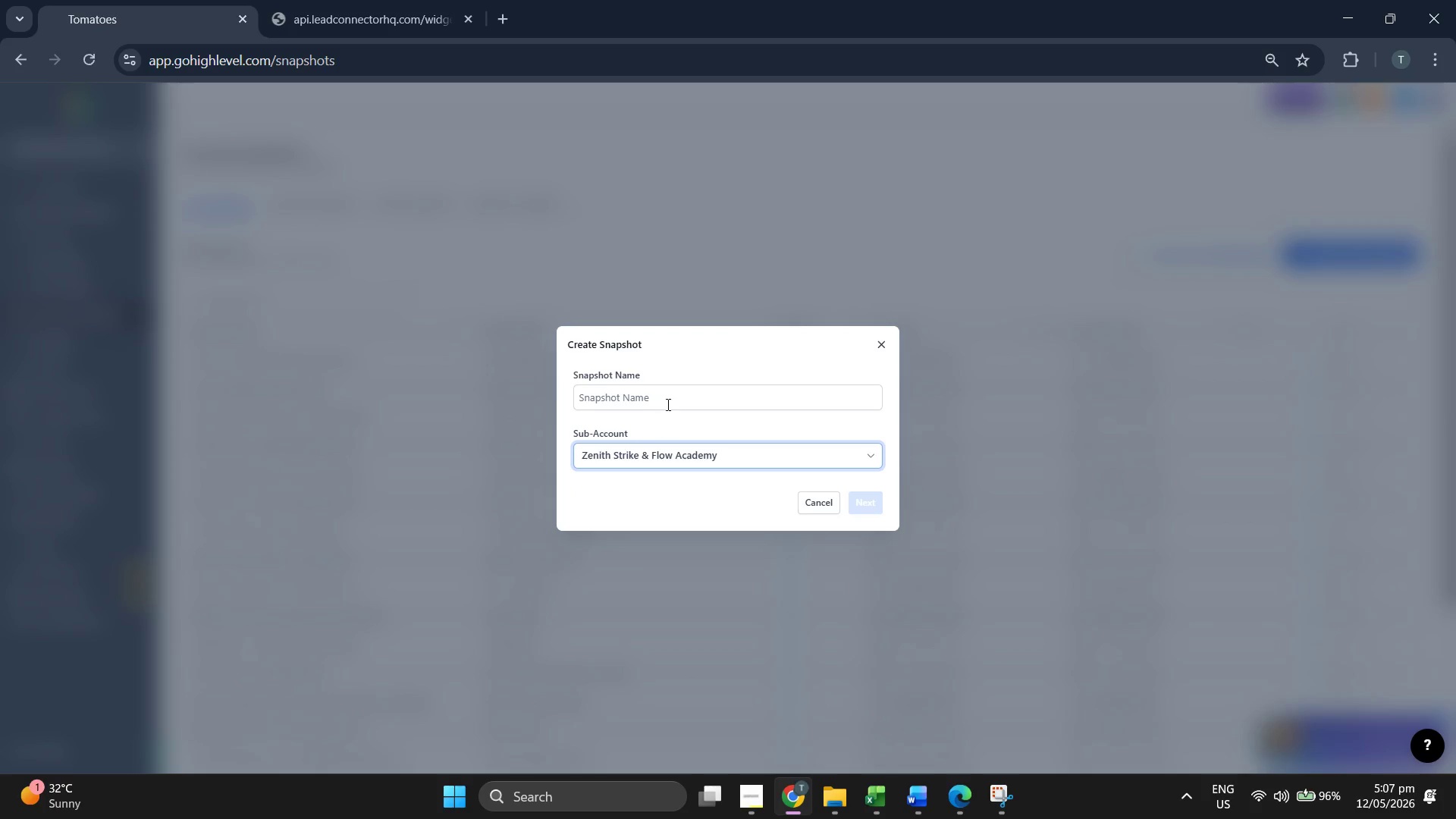 
left_click([670, 400])
 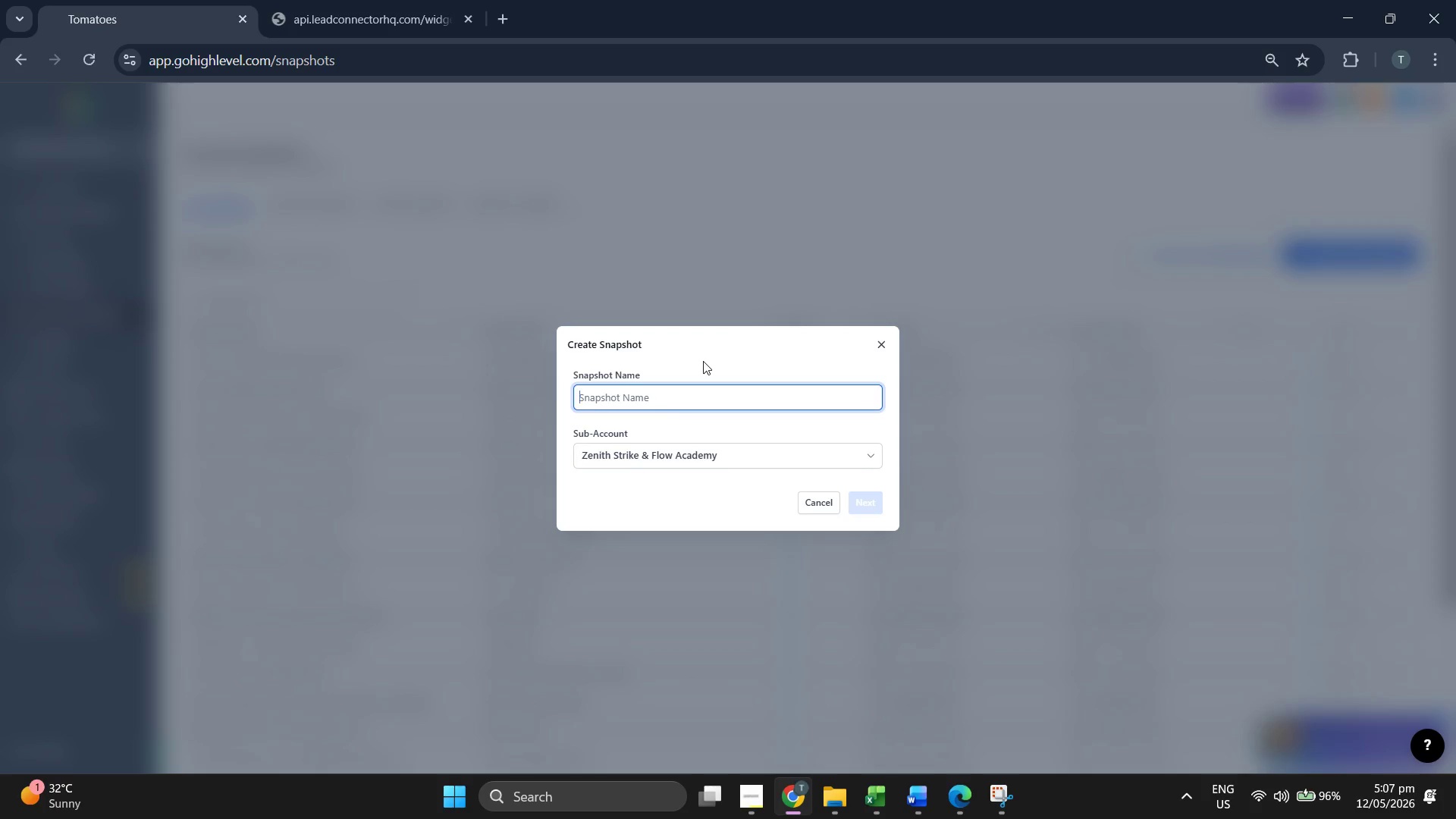 
type(ZW)
key(Backspace)
type(enith Re-i)
key(Backspace)
type(In)
key(Backspace)
type(ginite: S)
key(Backspace)
key(Backspace)
key(Backspace)
key(Backspace)
key(Backspace)
key(Backspace)
key(Backspace)
key(Backspace)
type(nite: Sr)
key(Backspace)
type(trike & Flow Re-Engagement System)
 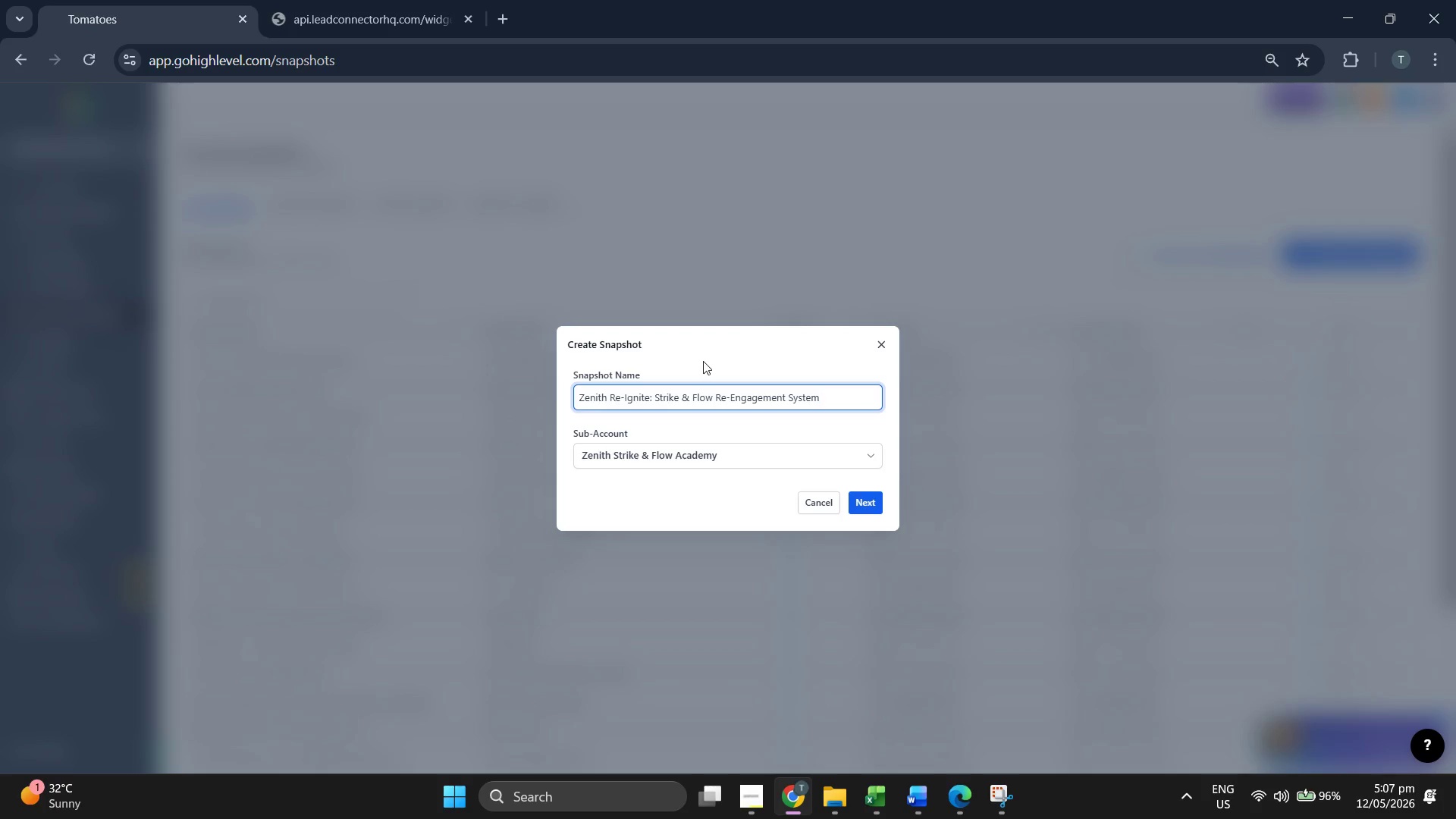 